 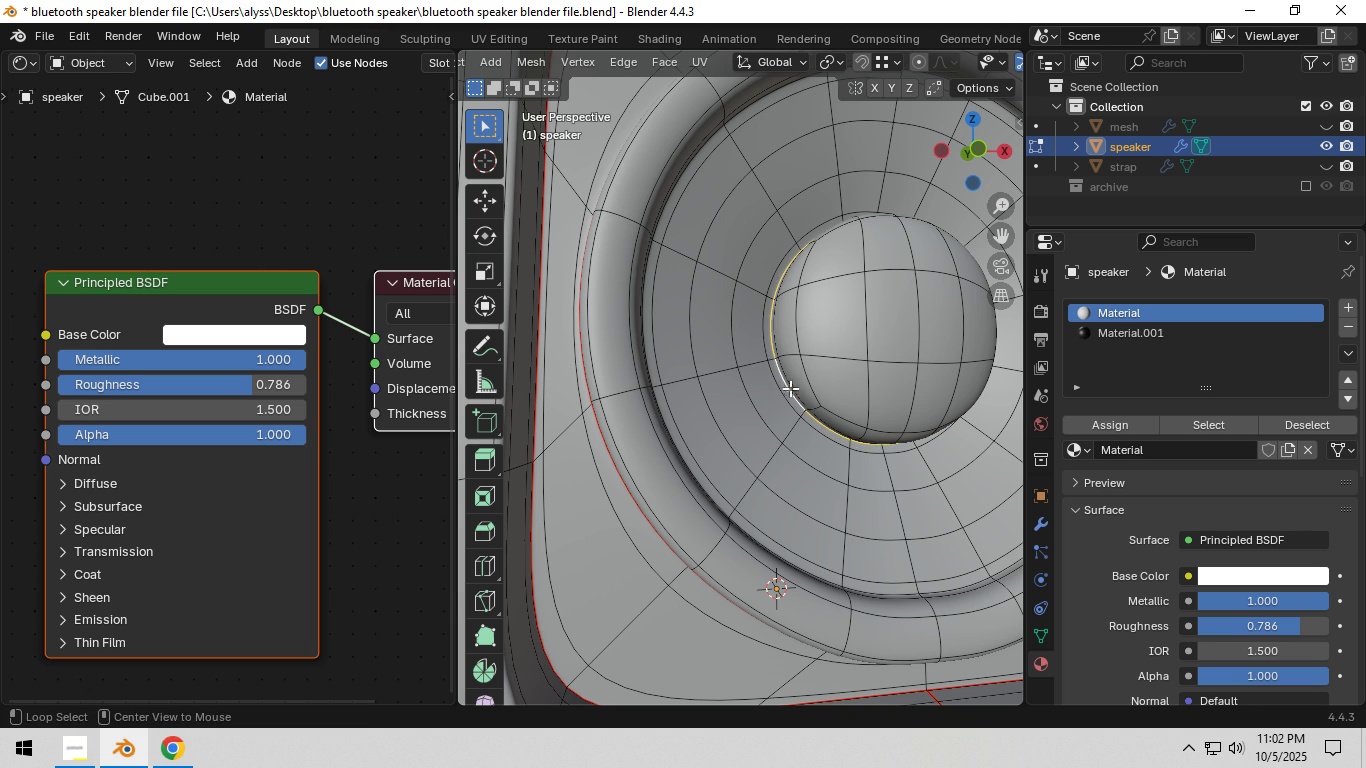 
key(Control+ControlLeft)
 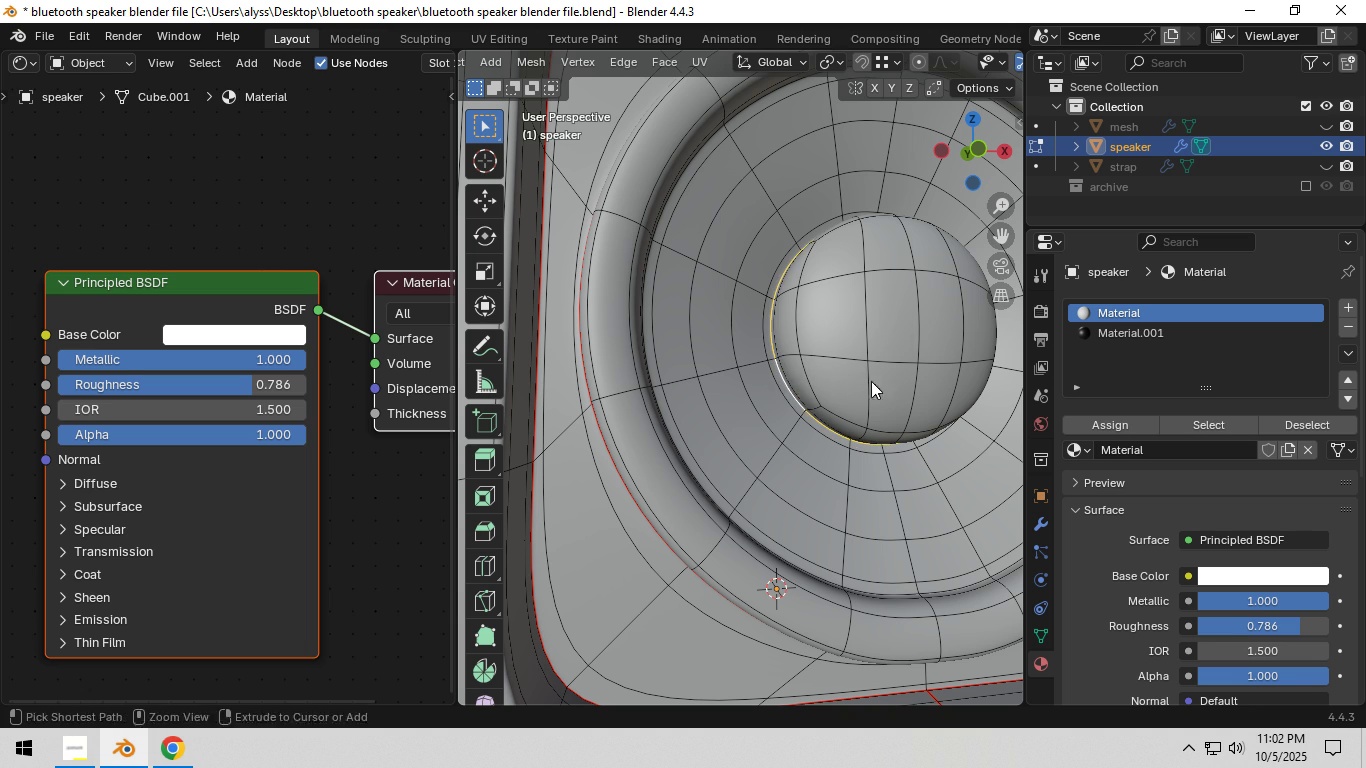 
key(Control+E)
 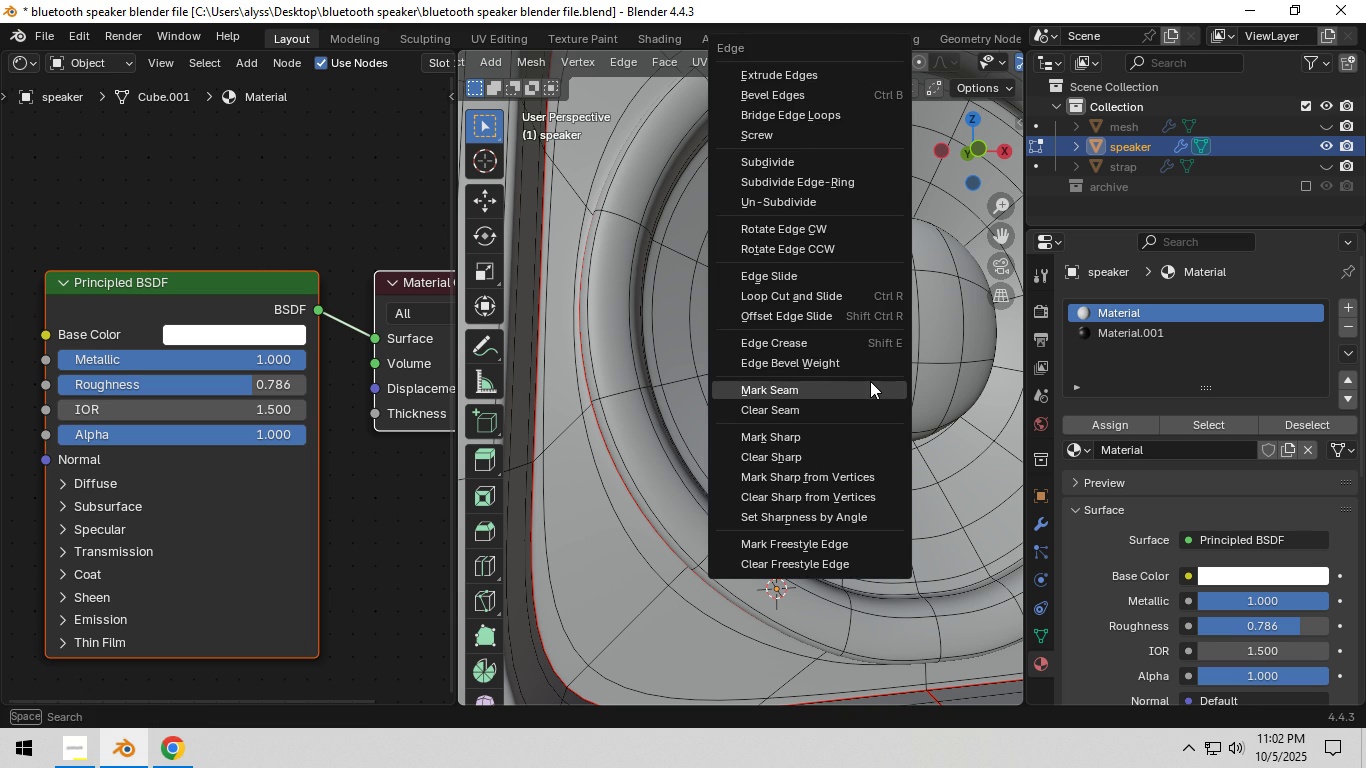 
left_click([870, 381])
 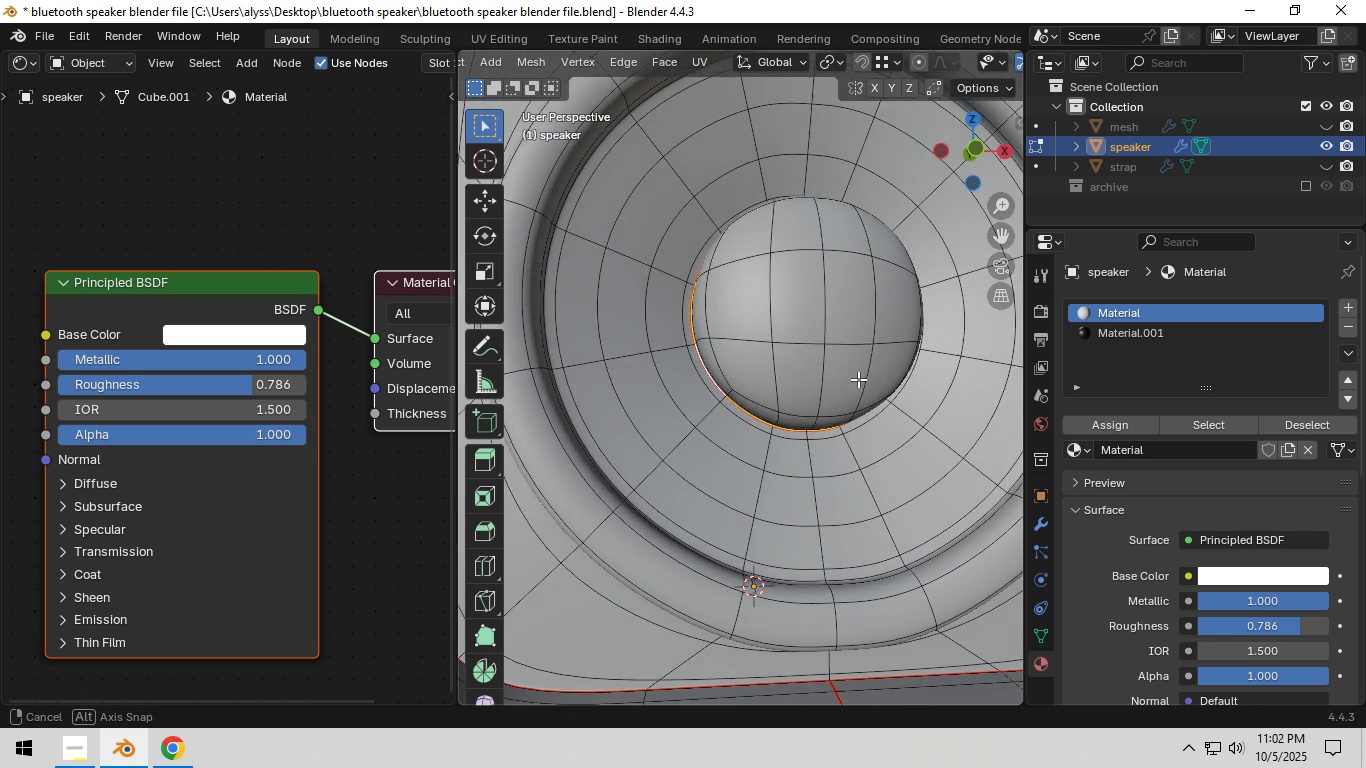 
scroll: coordinate [858, 379], scroll_direction: down, amount: 1.0
 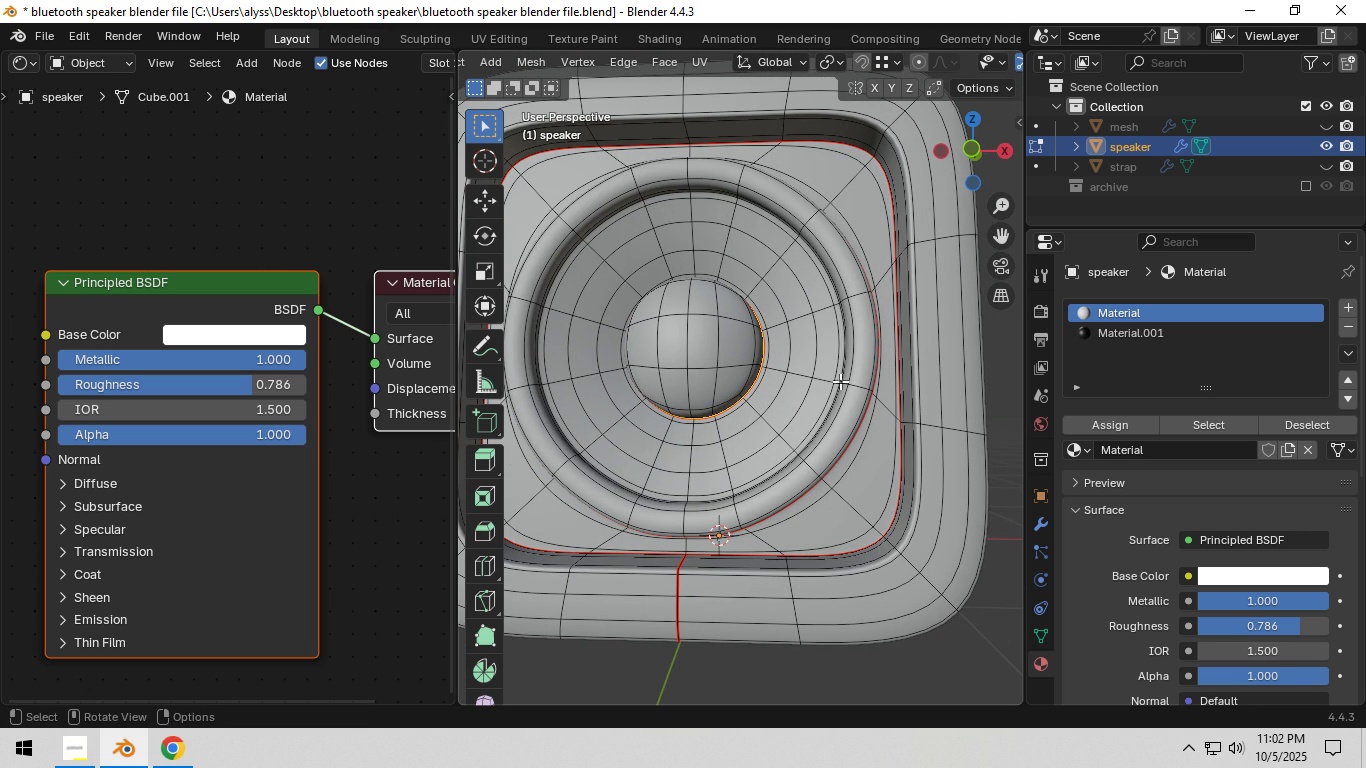 
key(L)
 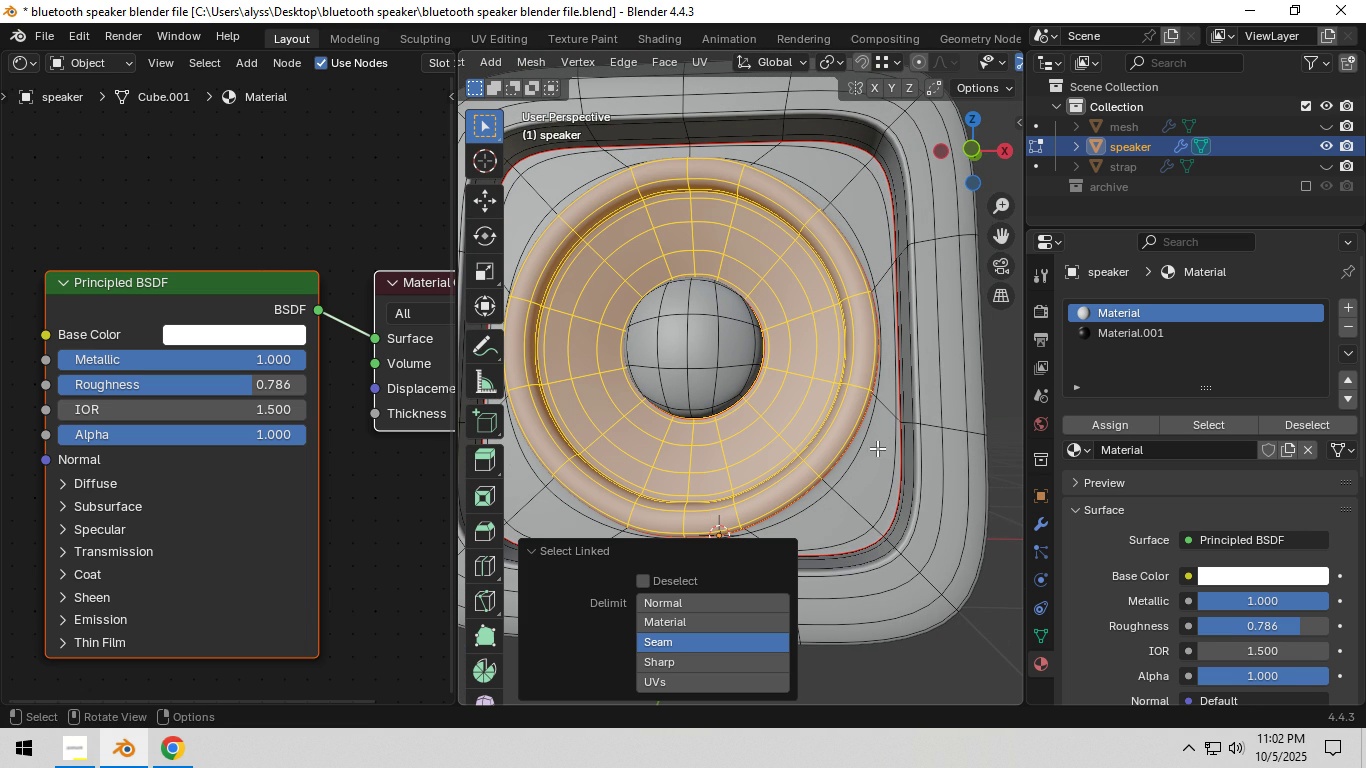 
left_click([1114, 334])
 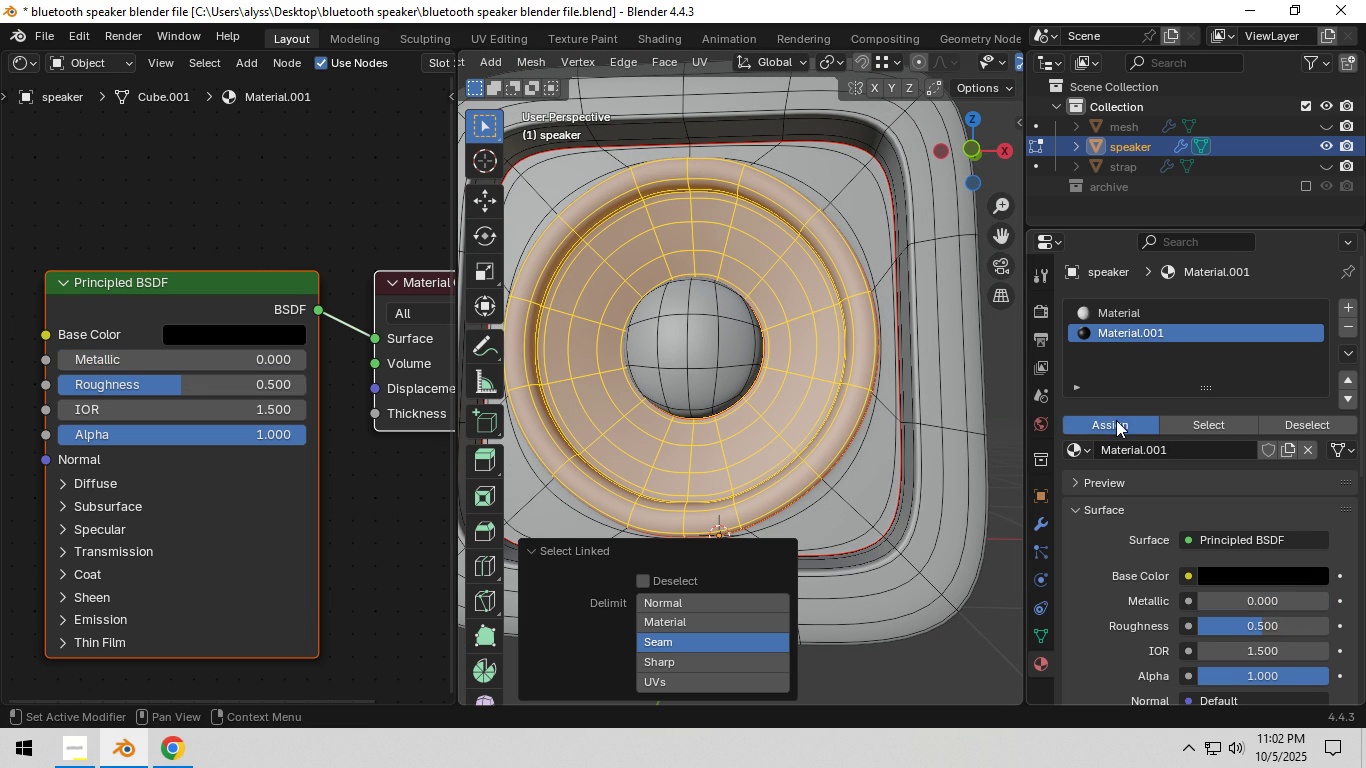 
left_click([1116, 420])
 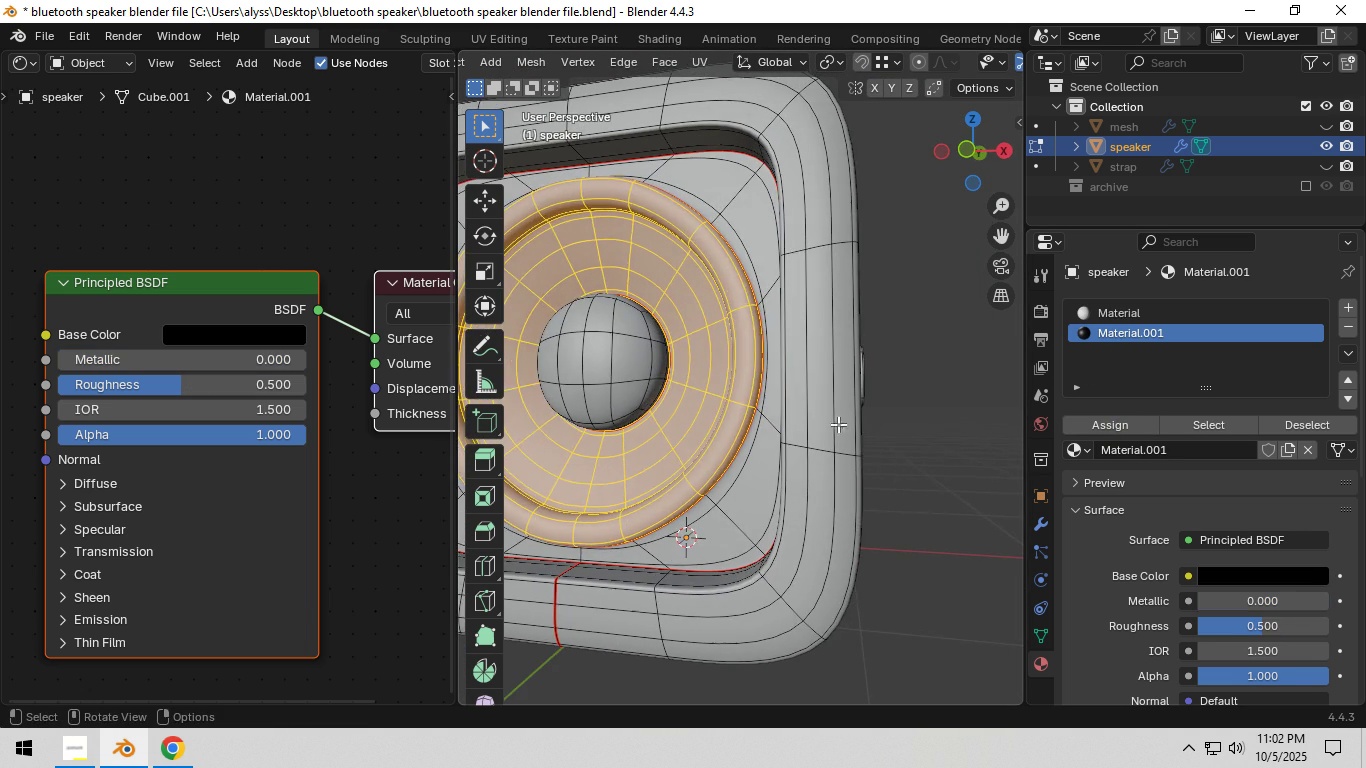 
left_click([924, 418])
 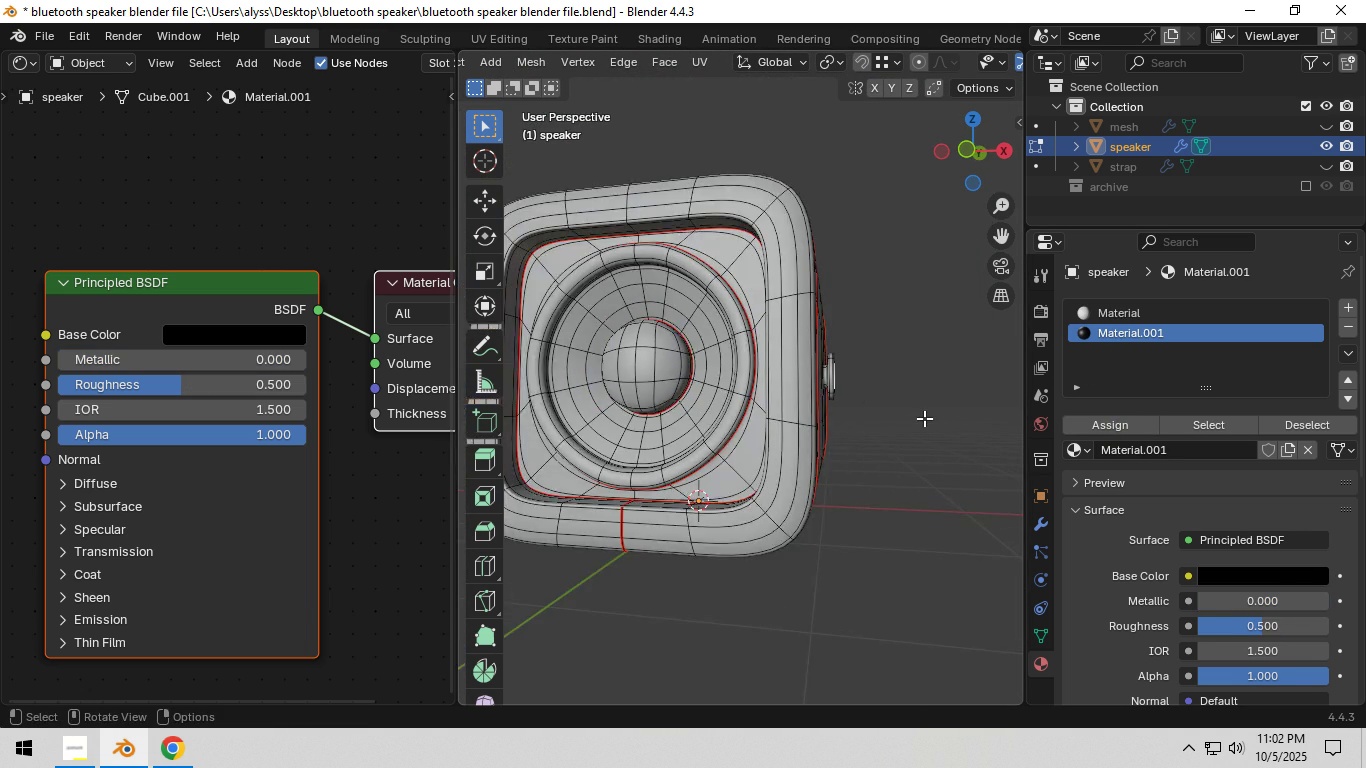 
scroll: coordinate [924, 418], scroll_direction: down, amount: 1.0
 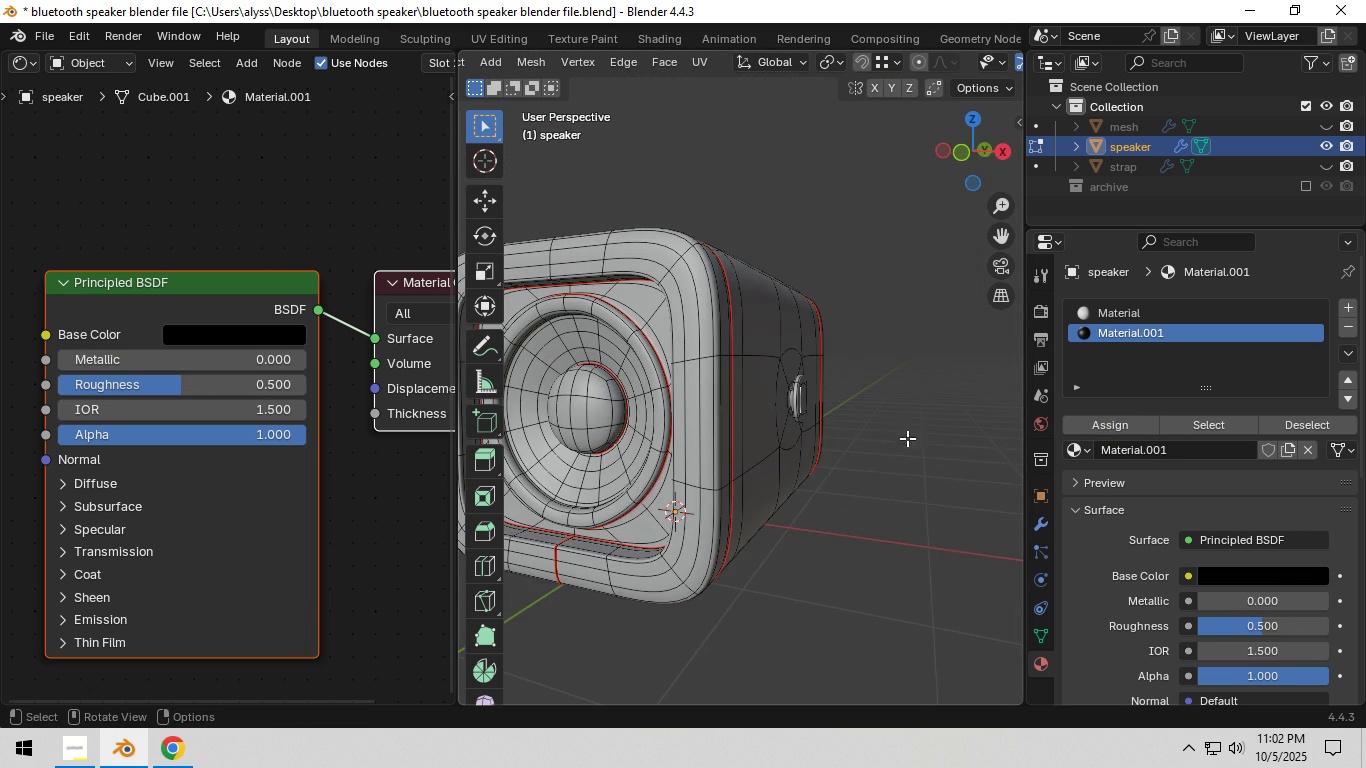 
left_click([916, 439])